 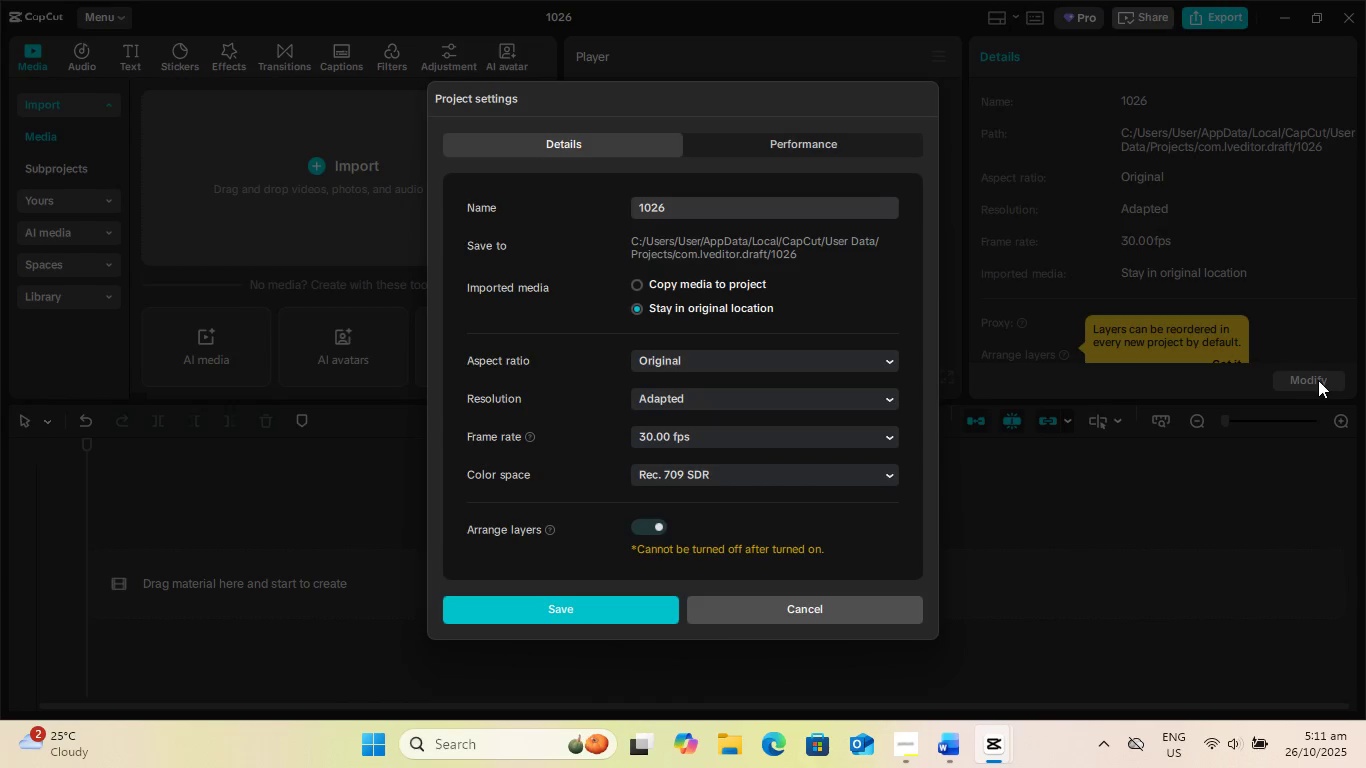 
left_click([698, 206])
 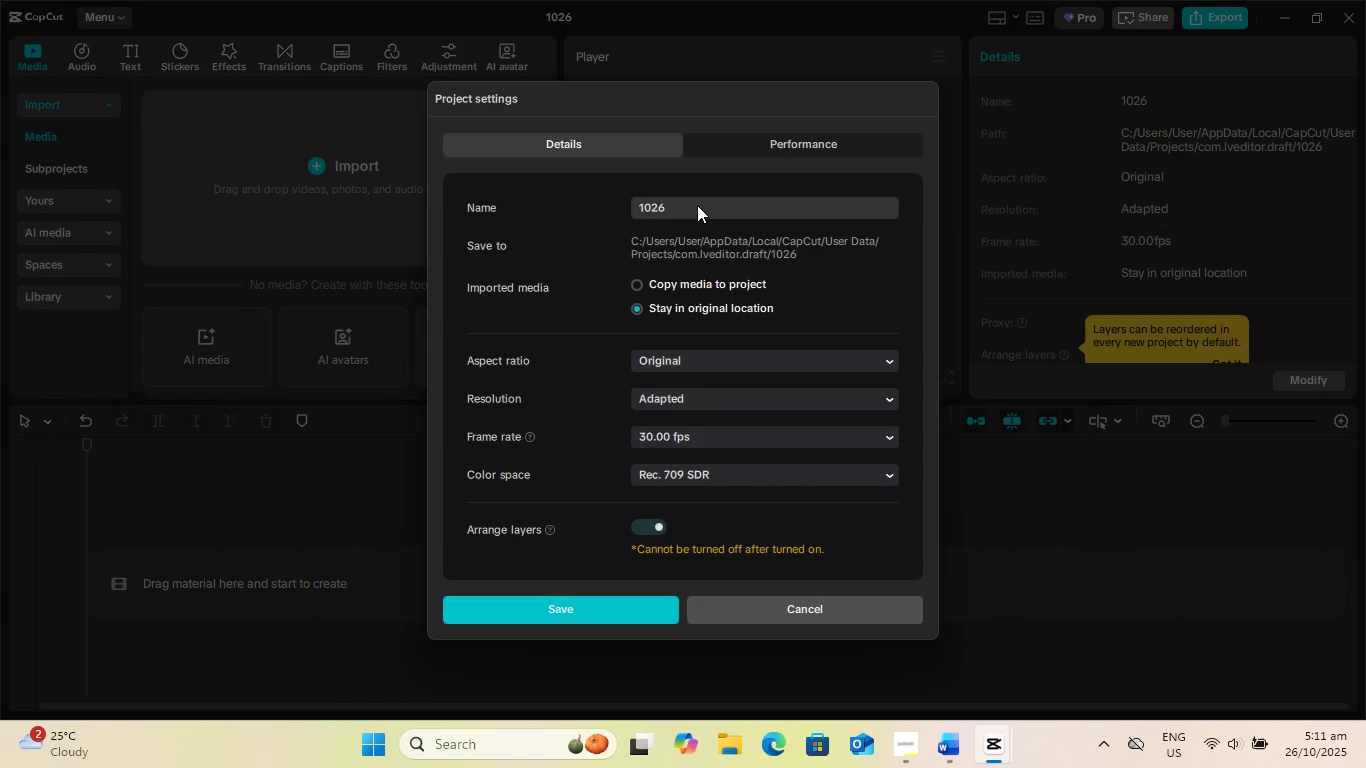 
key(Backspace)
 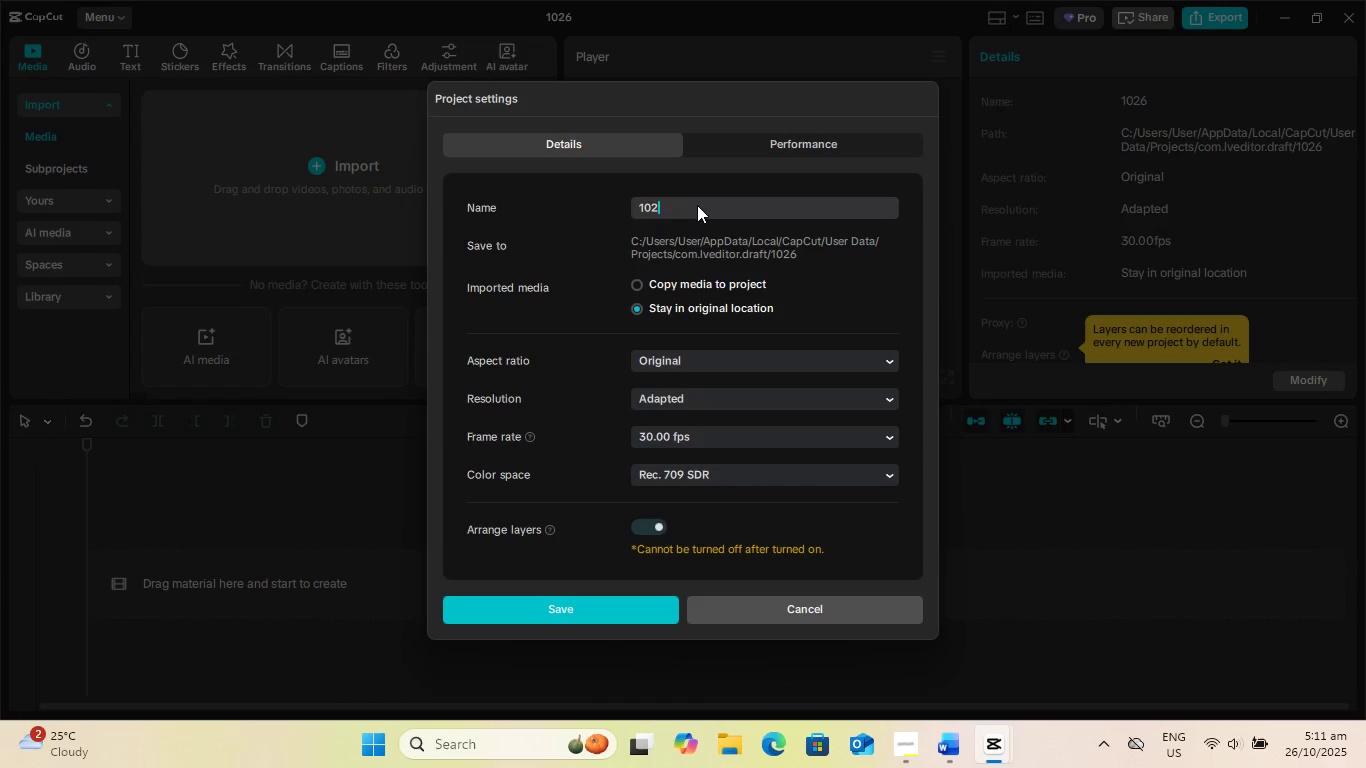 
key(Backspace)
 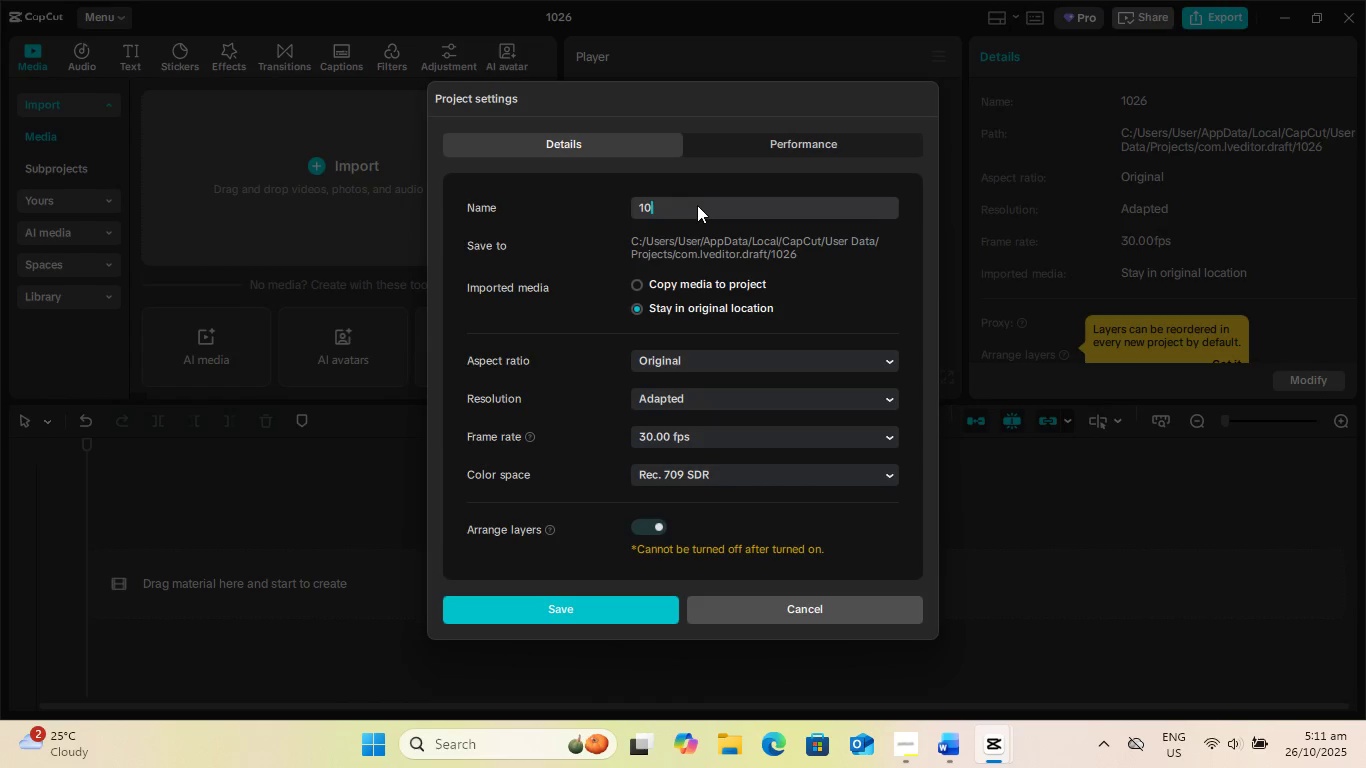 
key(Numpad6)
 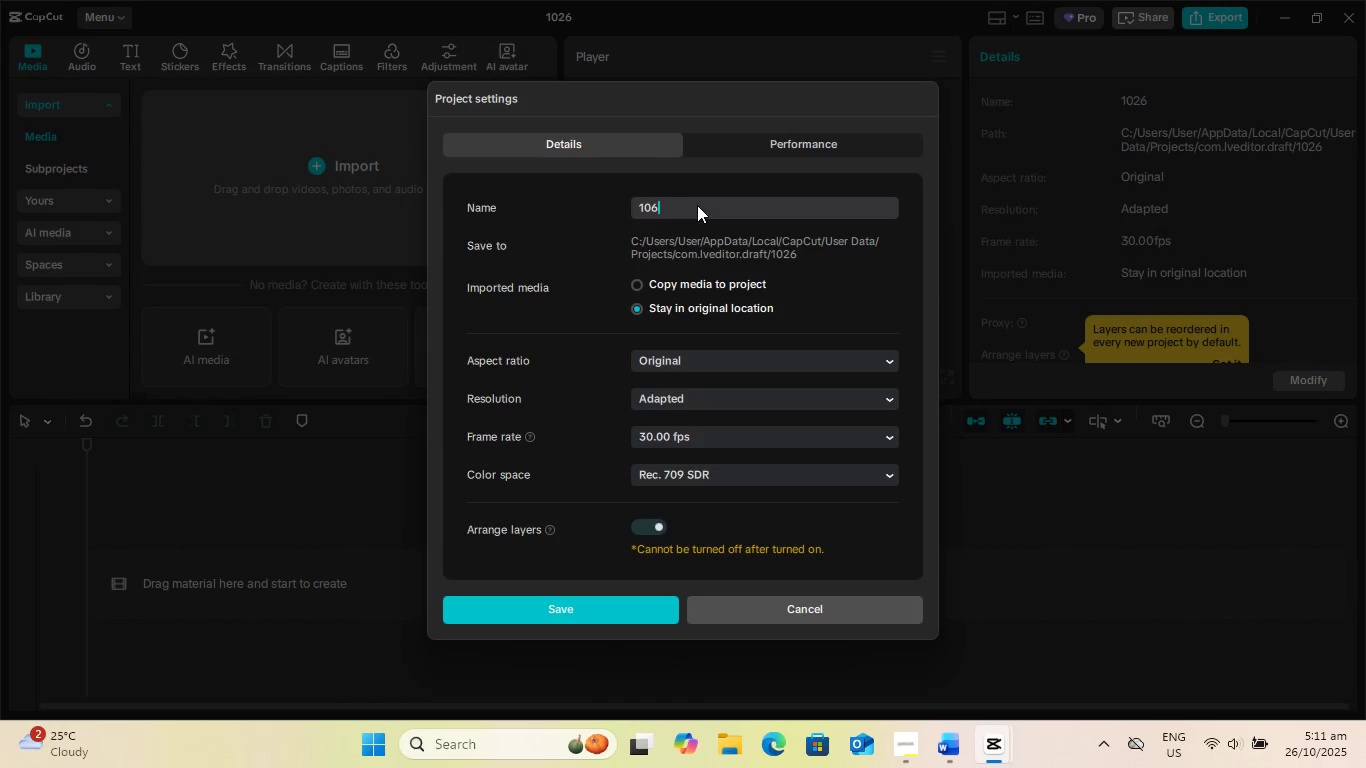 
key(Backspace)
 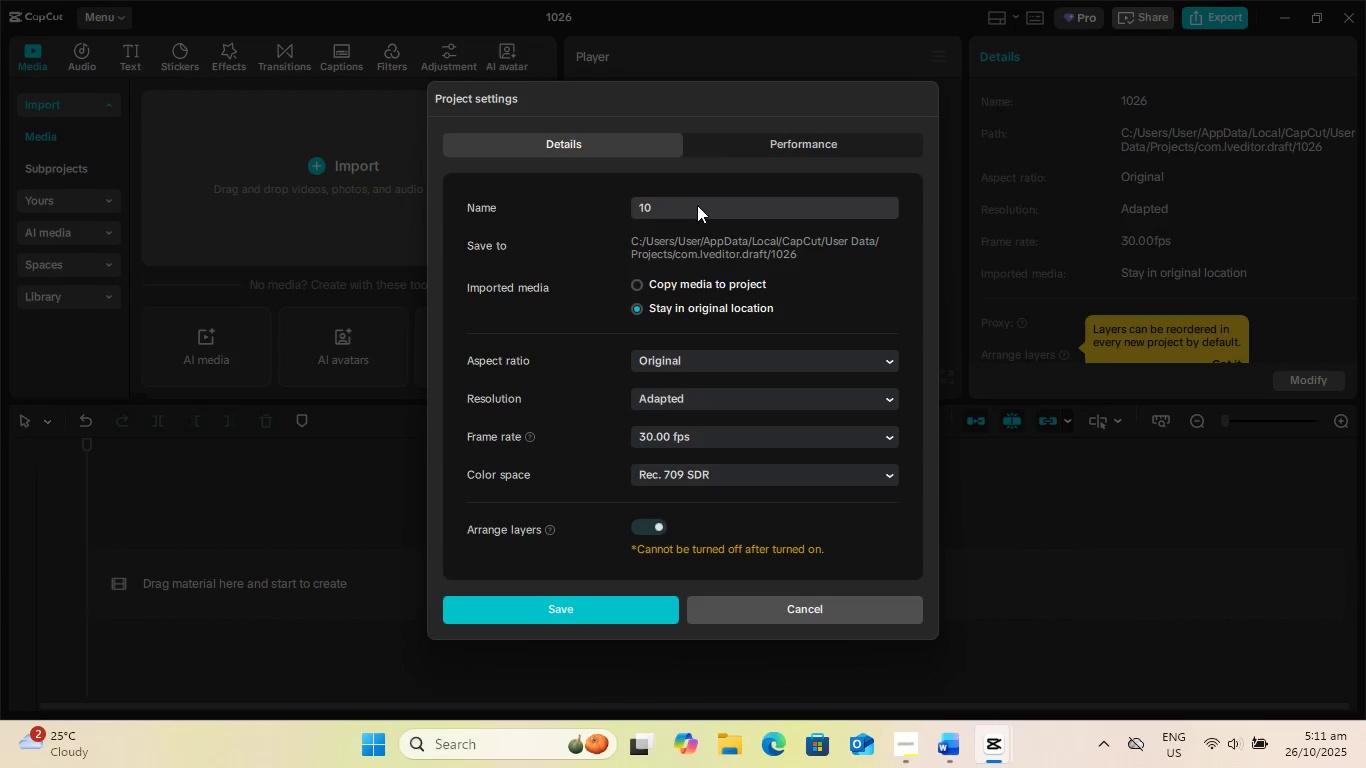 
key(Numpad0)
 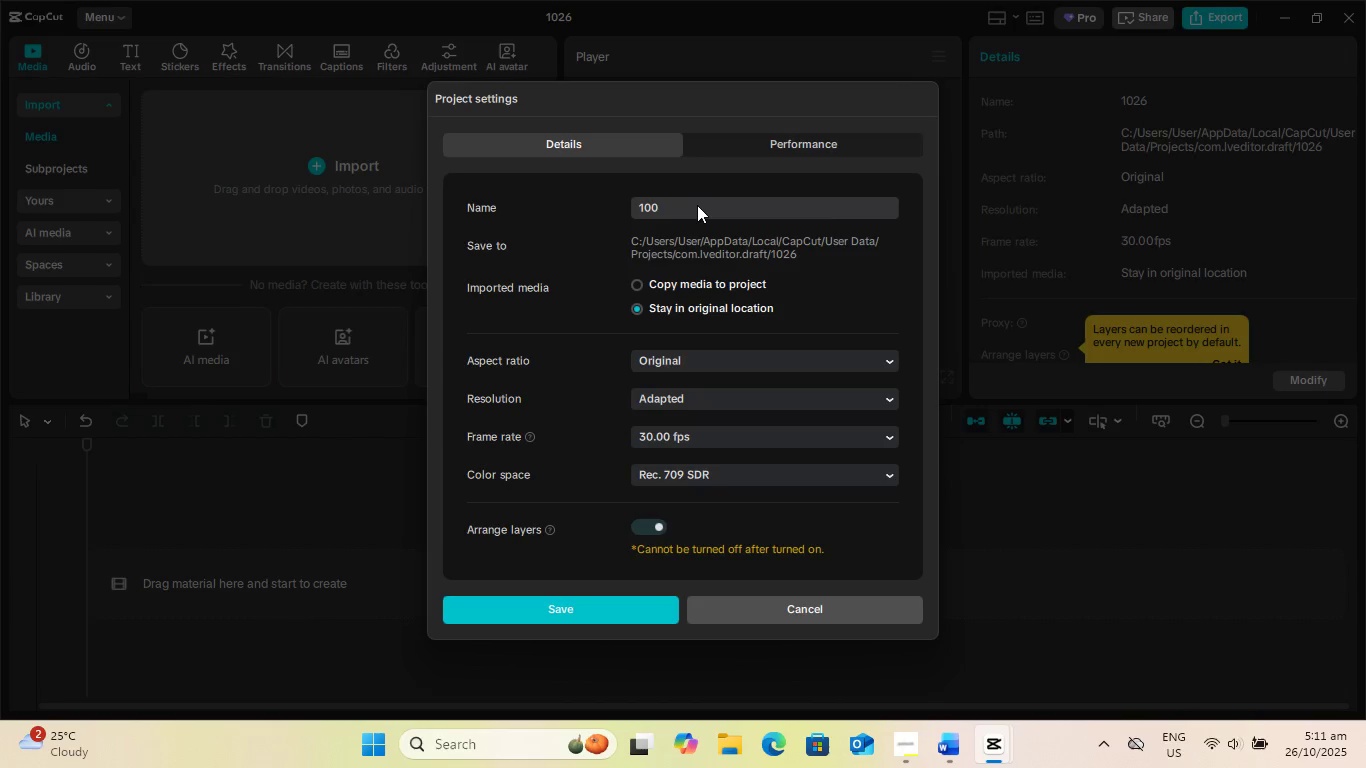 
key(Numpad6)
 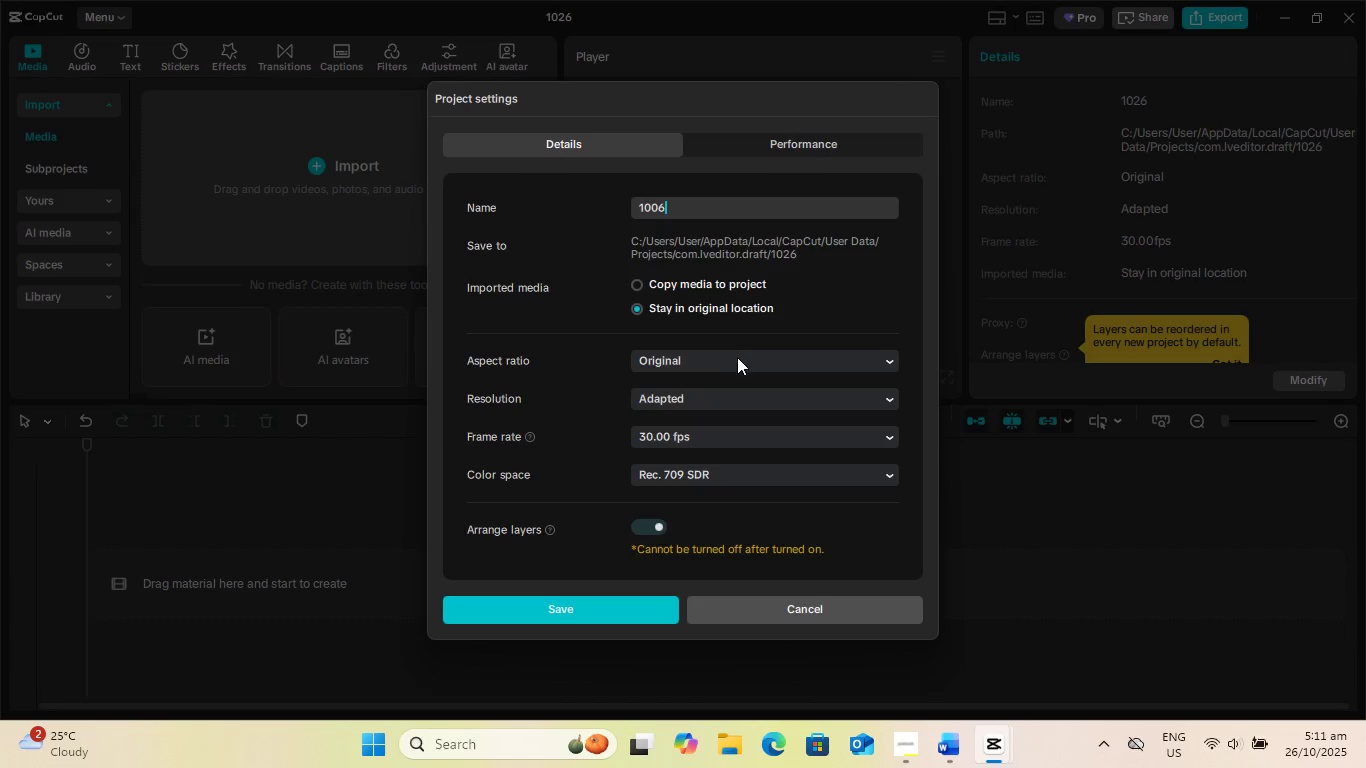 
left_click([745, 361])
 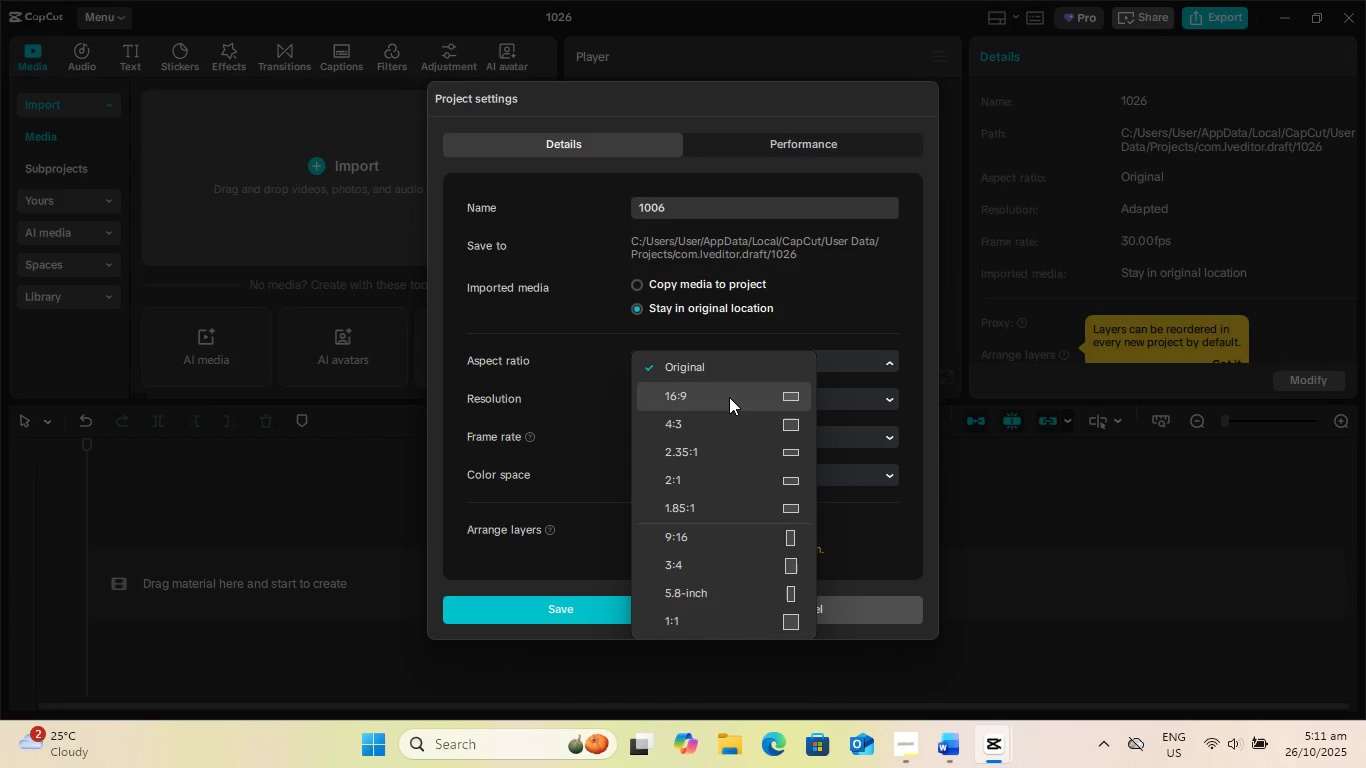 
left_click([728, 398])
 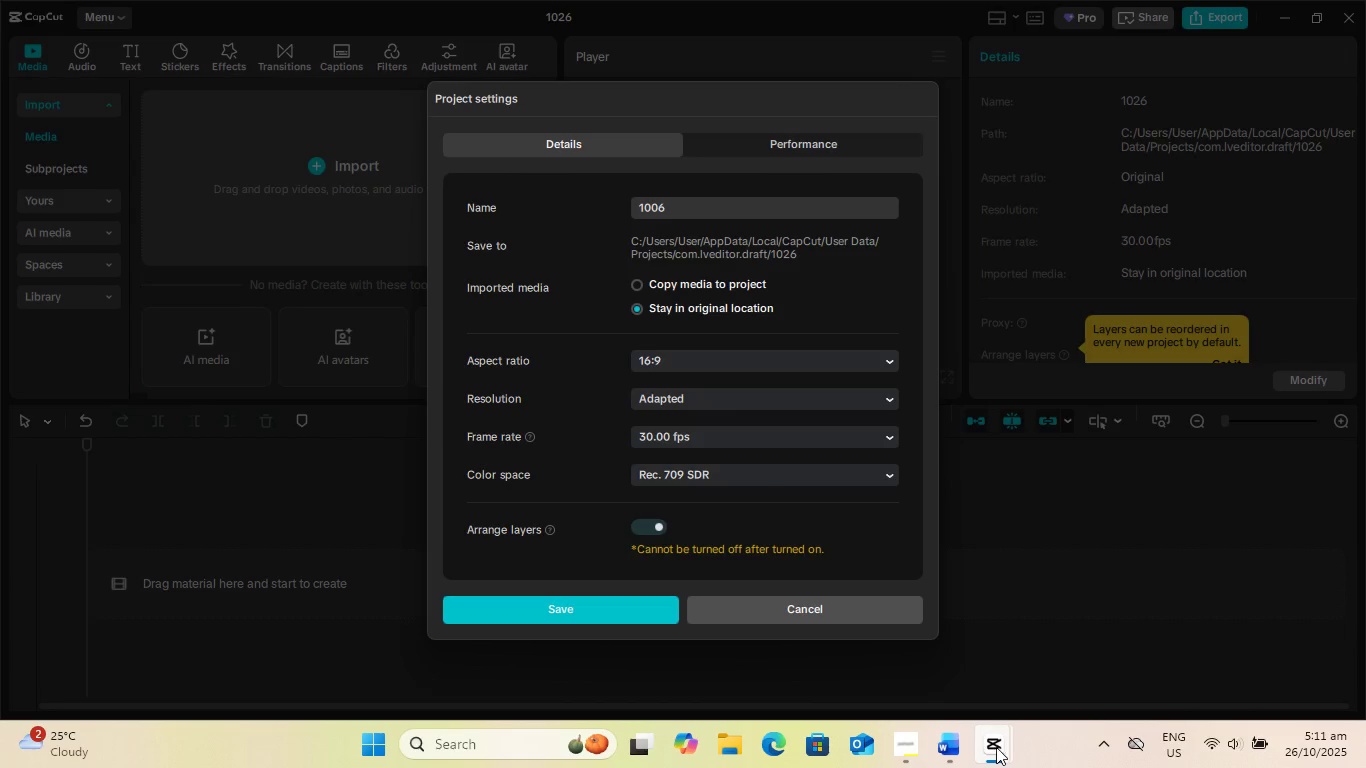 
left_click([996, 747])
 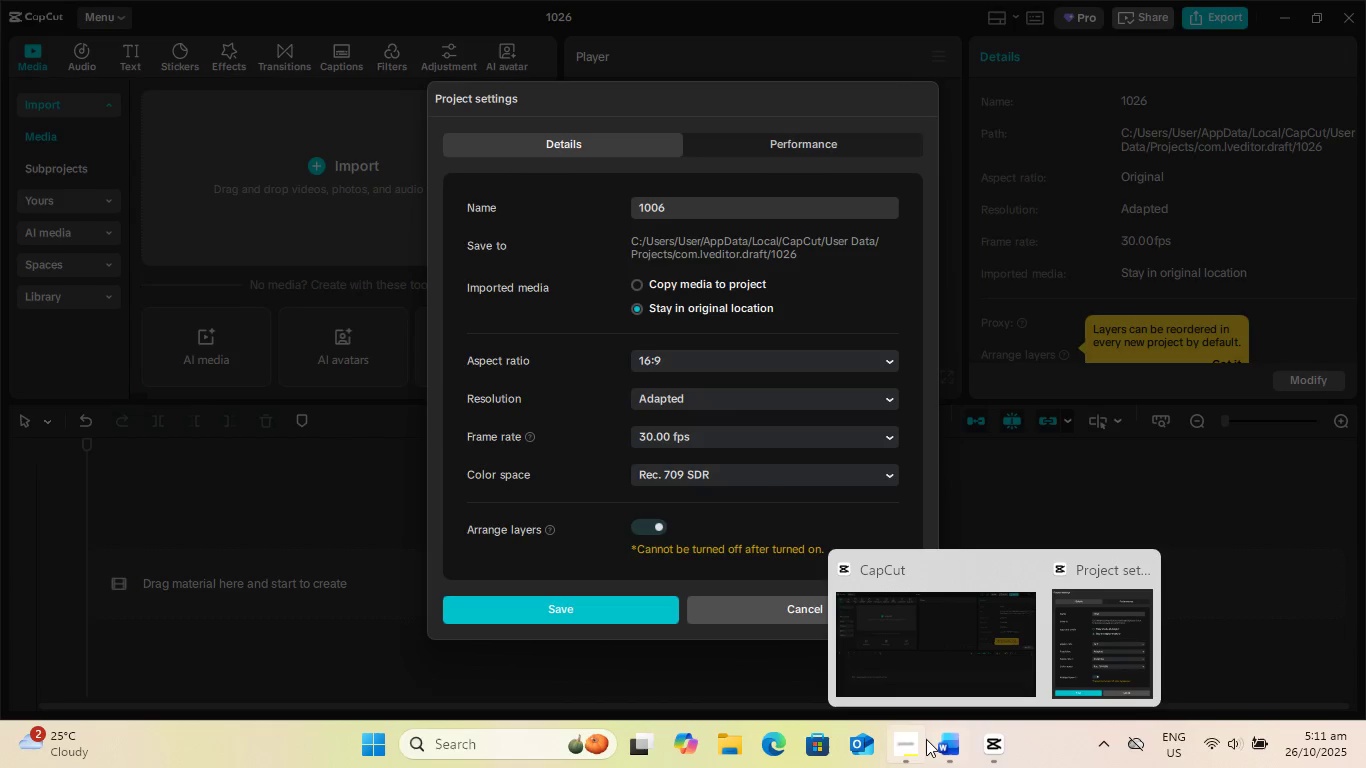 
left_click([911, 740])